 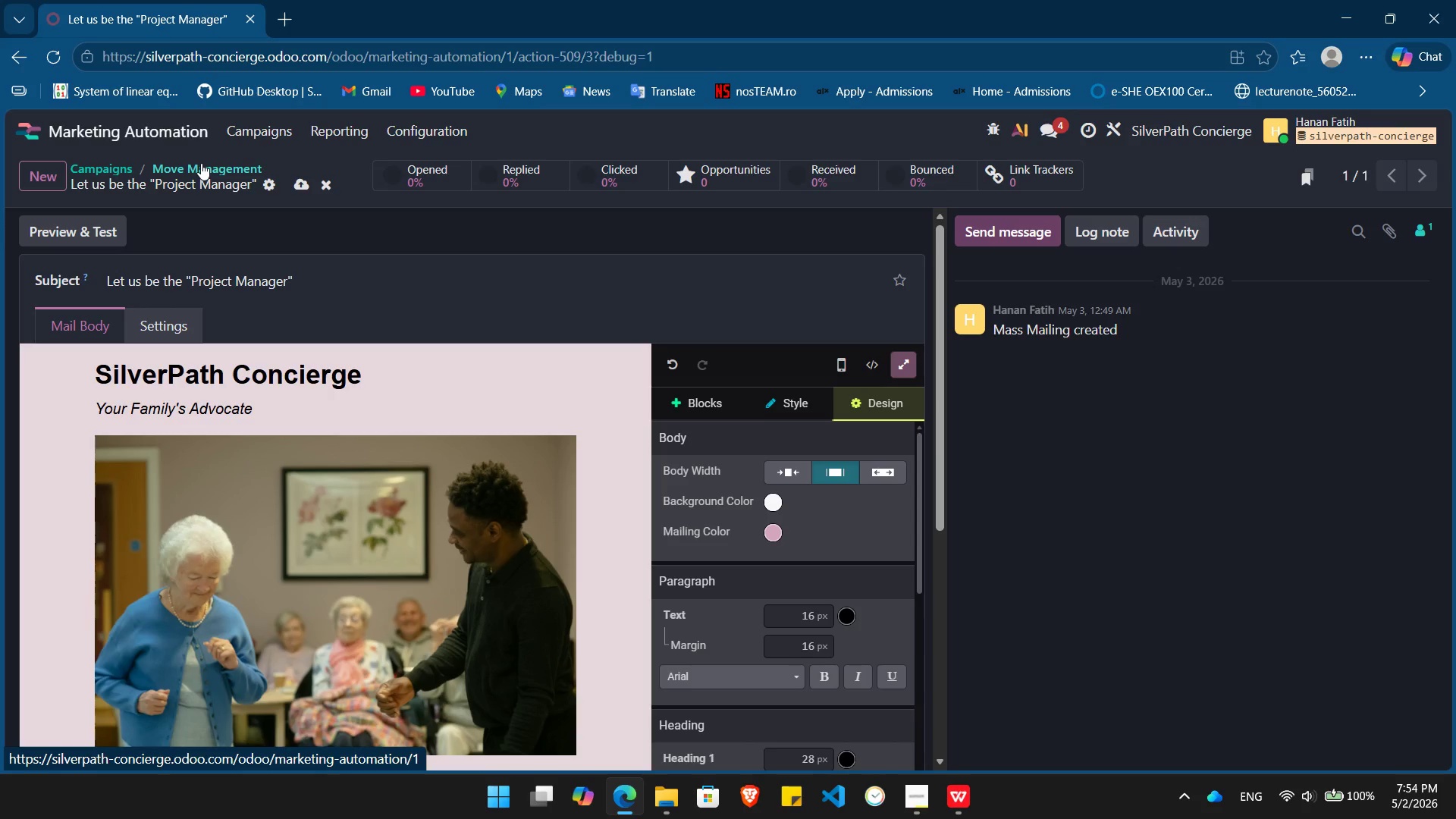 
mouse_move([480, 197])
 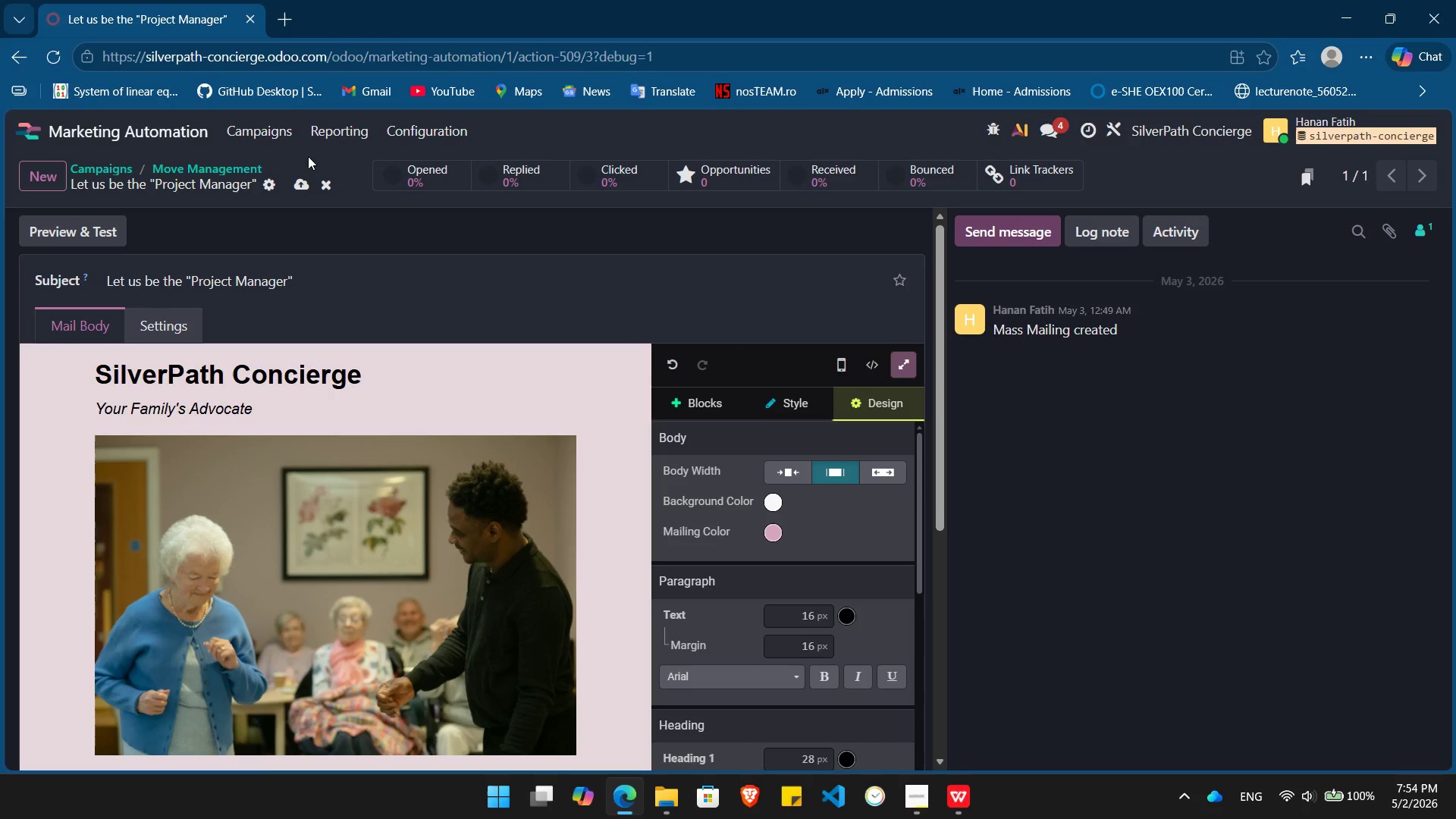 
wait(14.02)
 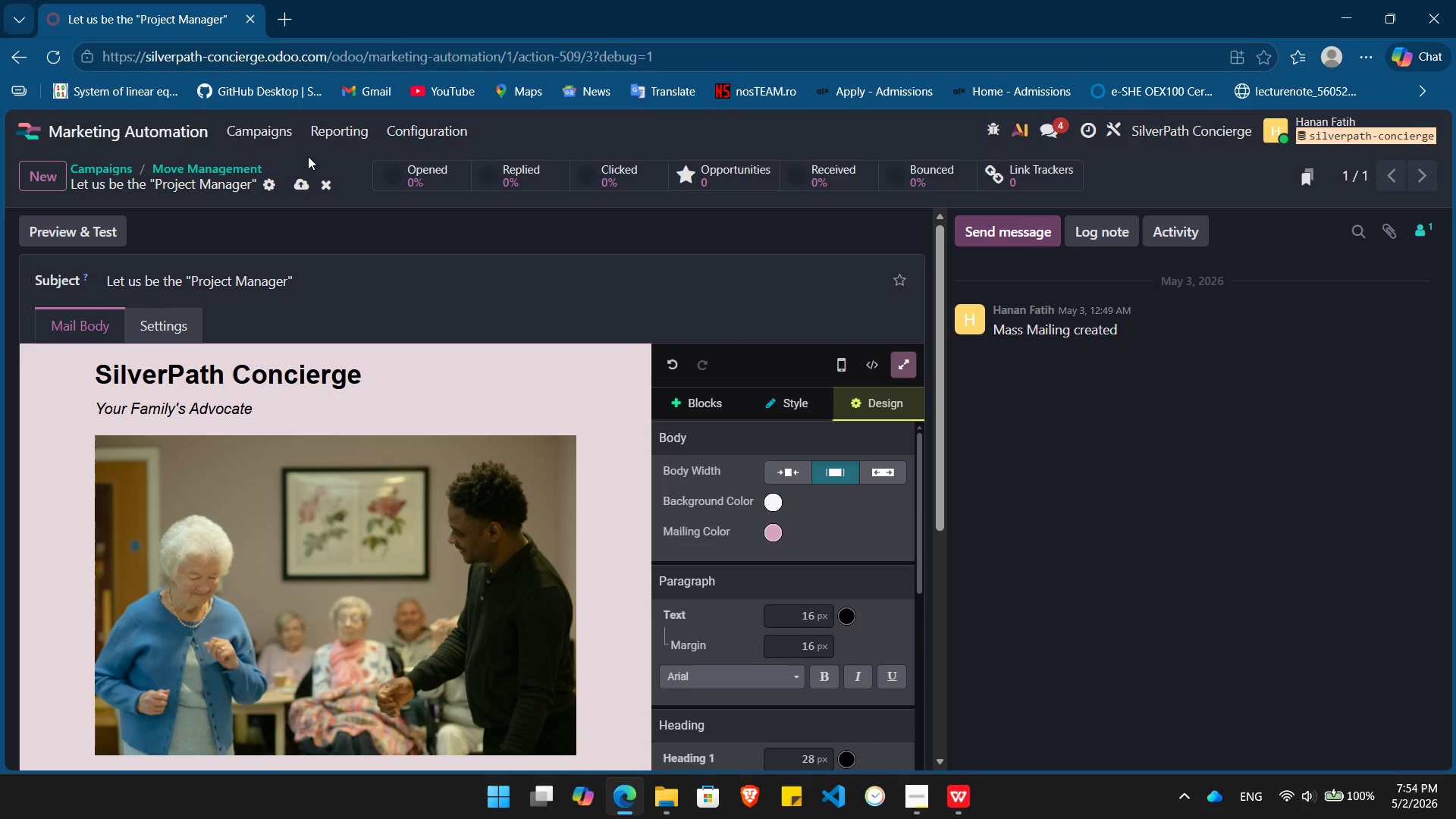 
left_click([246, 170])
 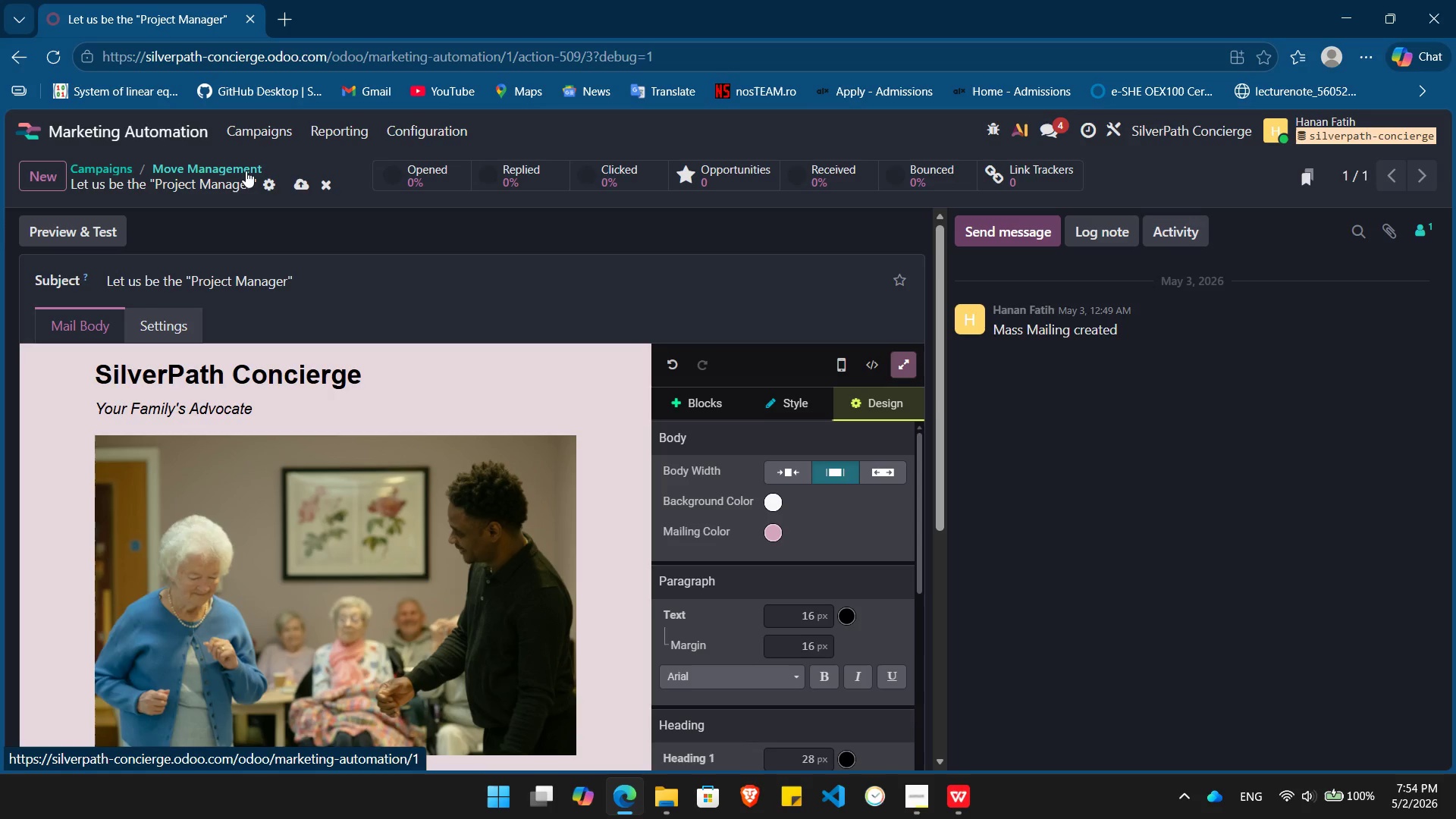 
wait(9.56)
 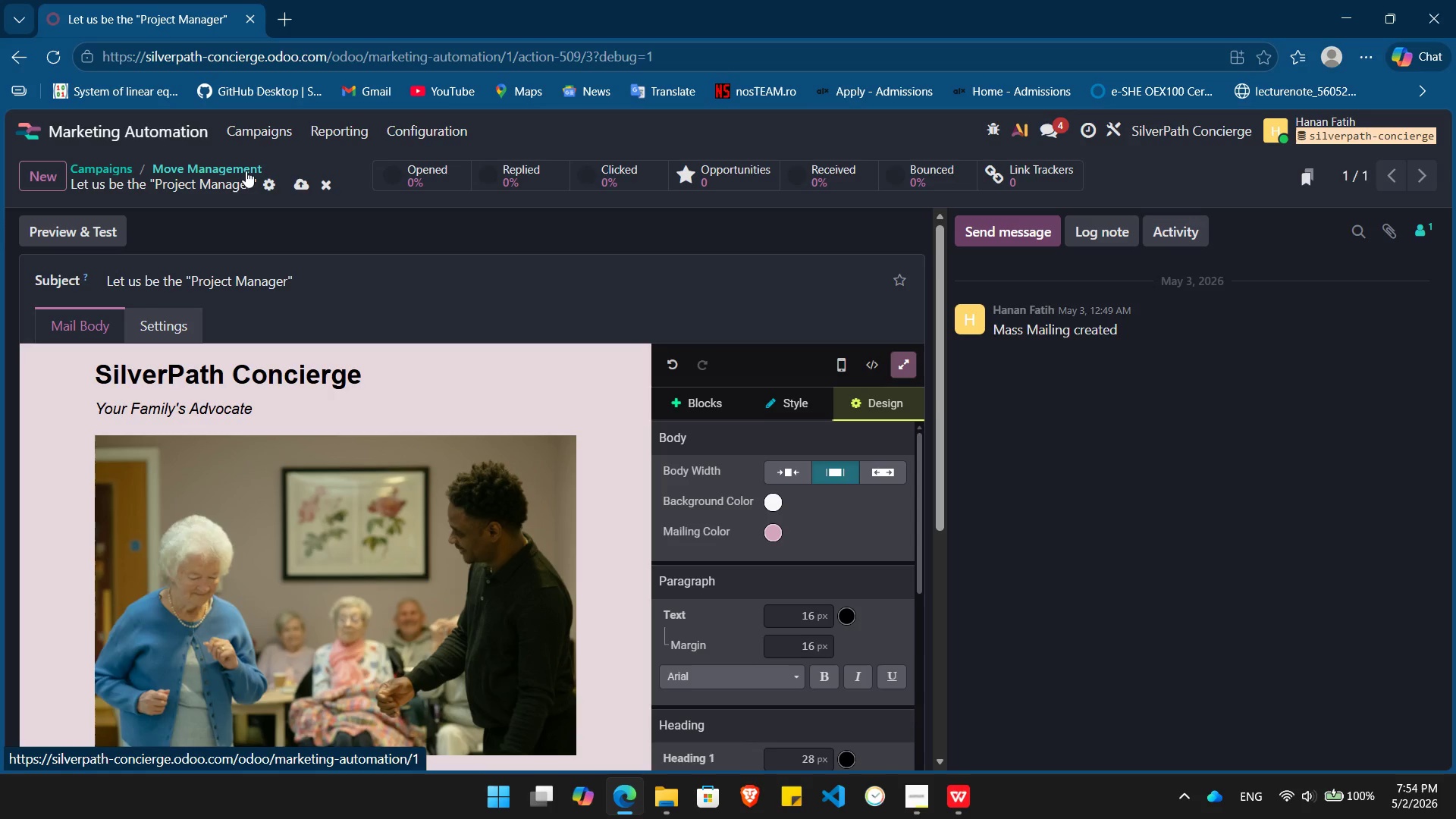 
left_click([234, 164])
 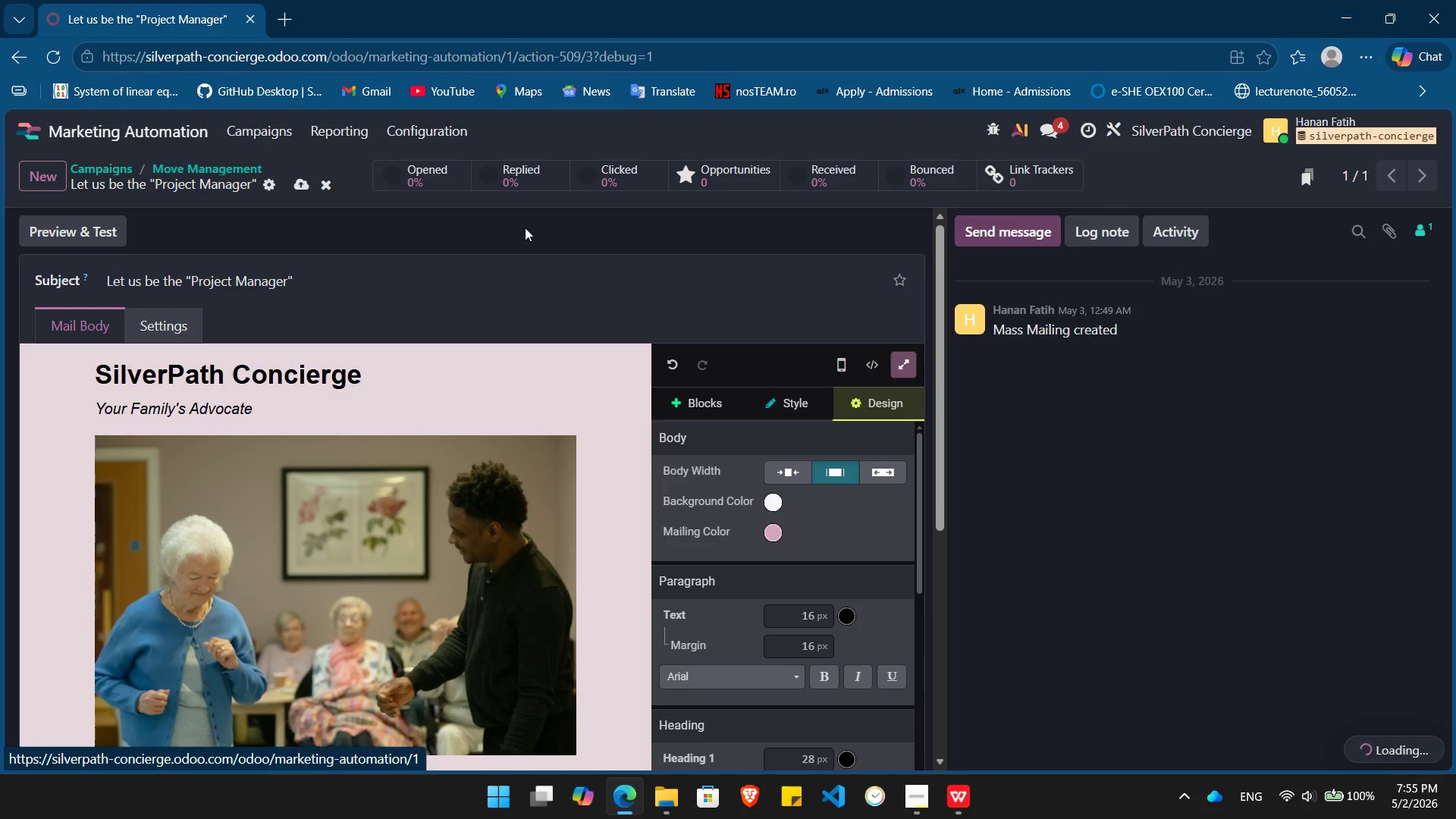 
key(Alt+AltLeft)
 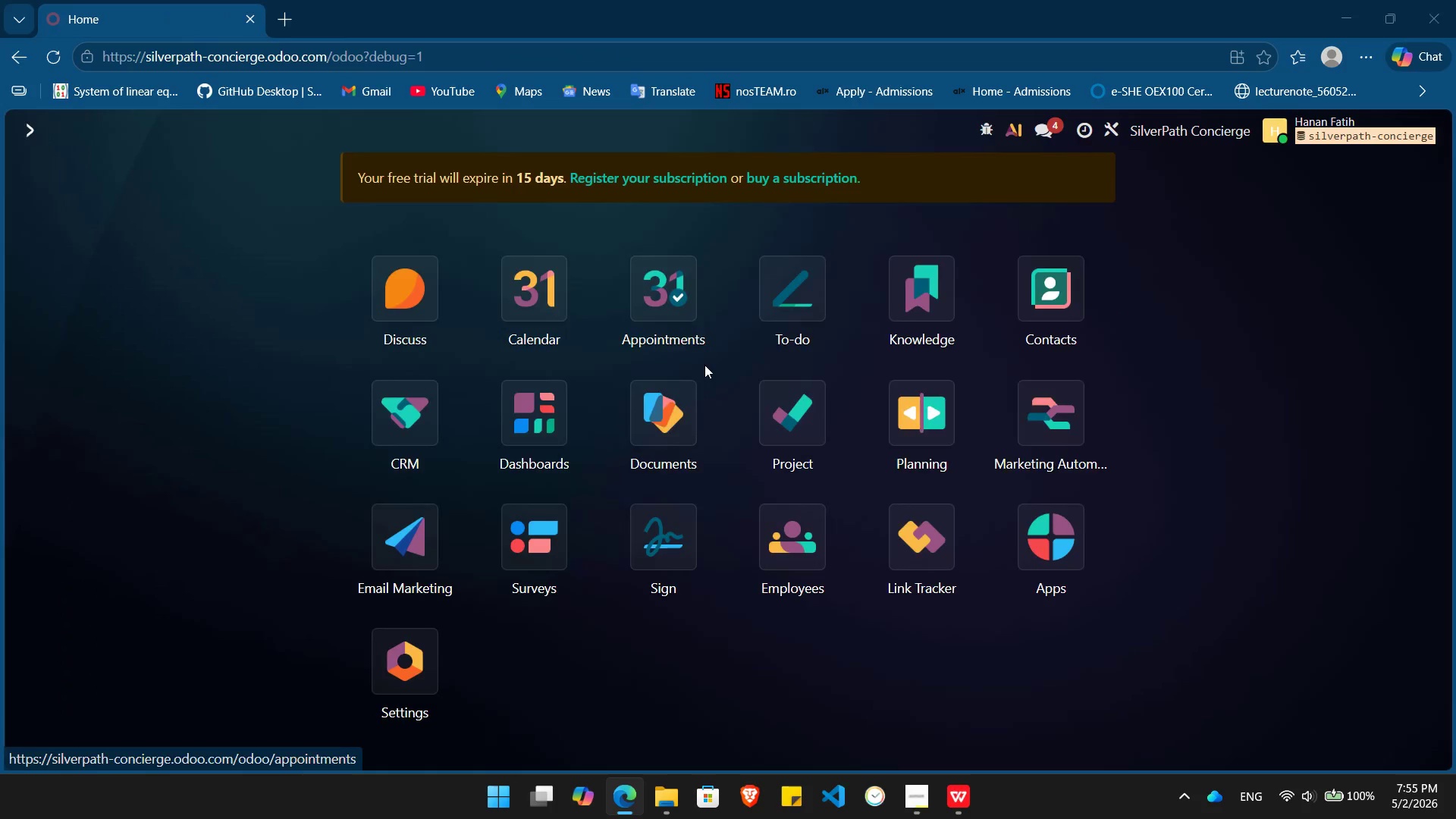 
key(Alt+Tab)